 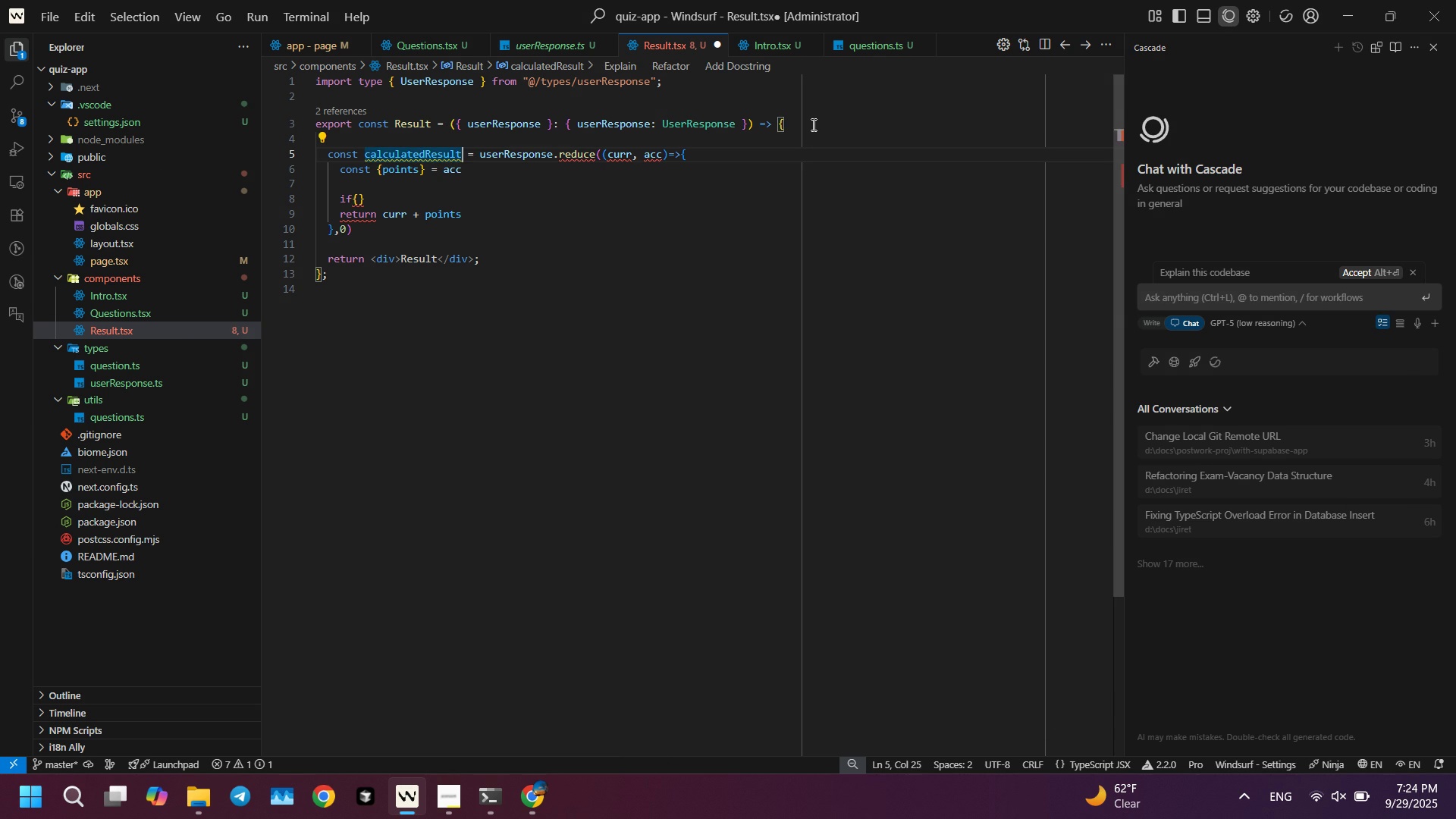 
key(ArrowDown)
 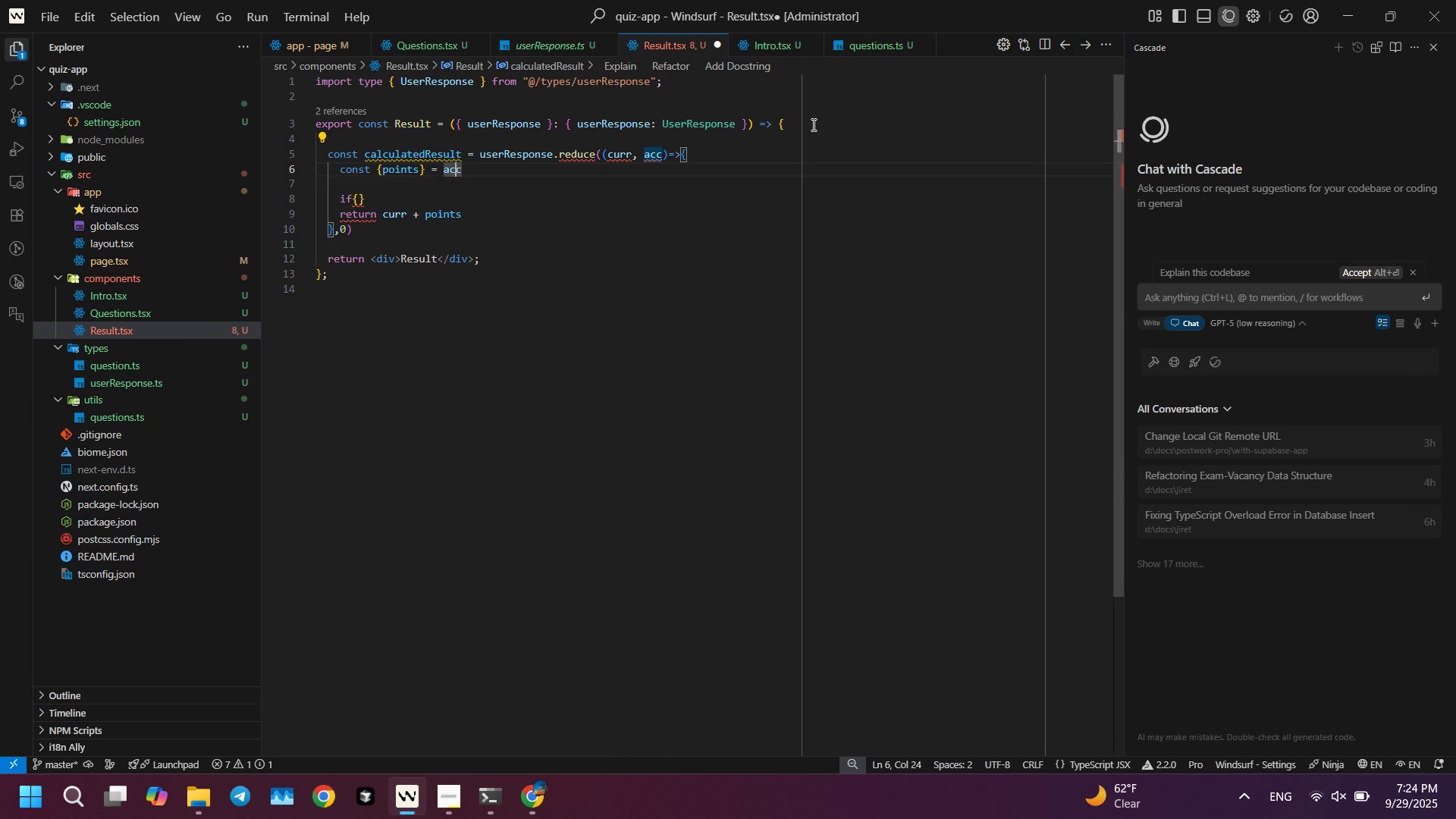 
key(ArrowLeft)
 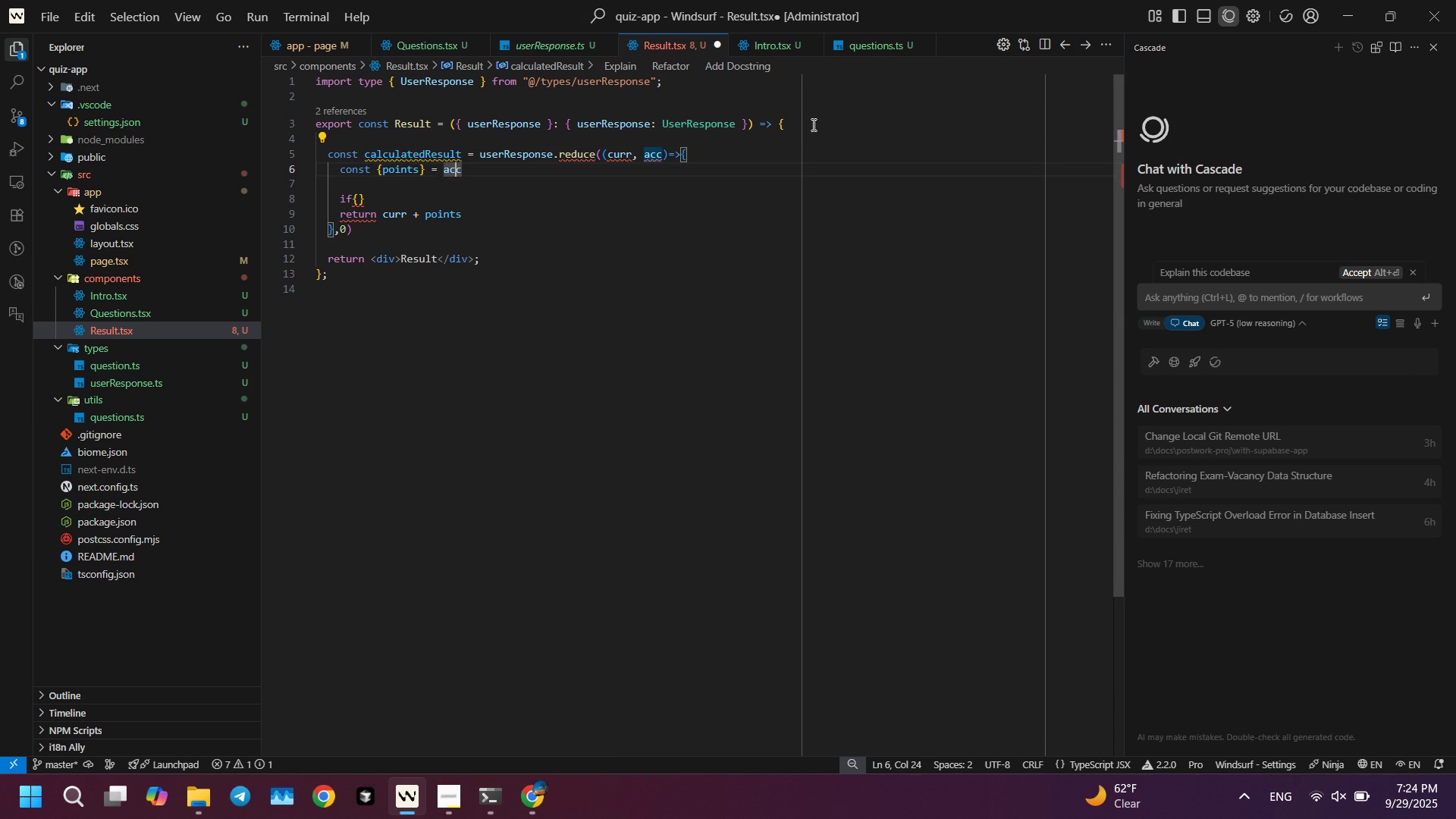 
key(Control+ControlLeft)
 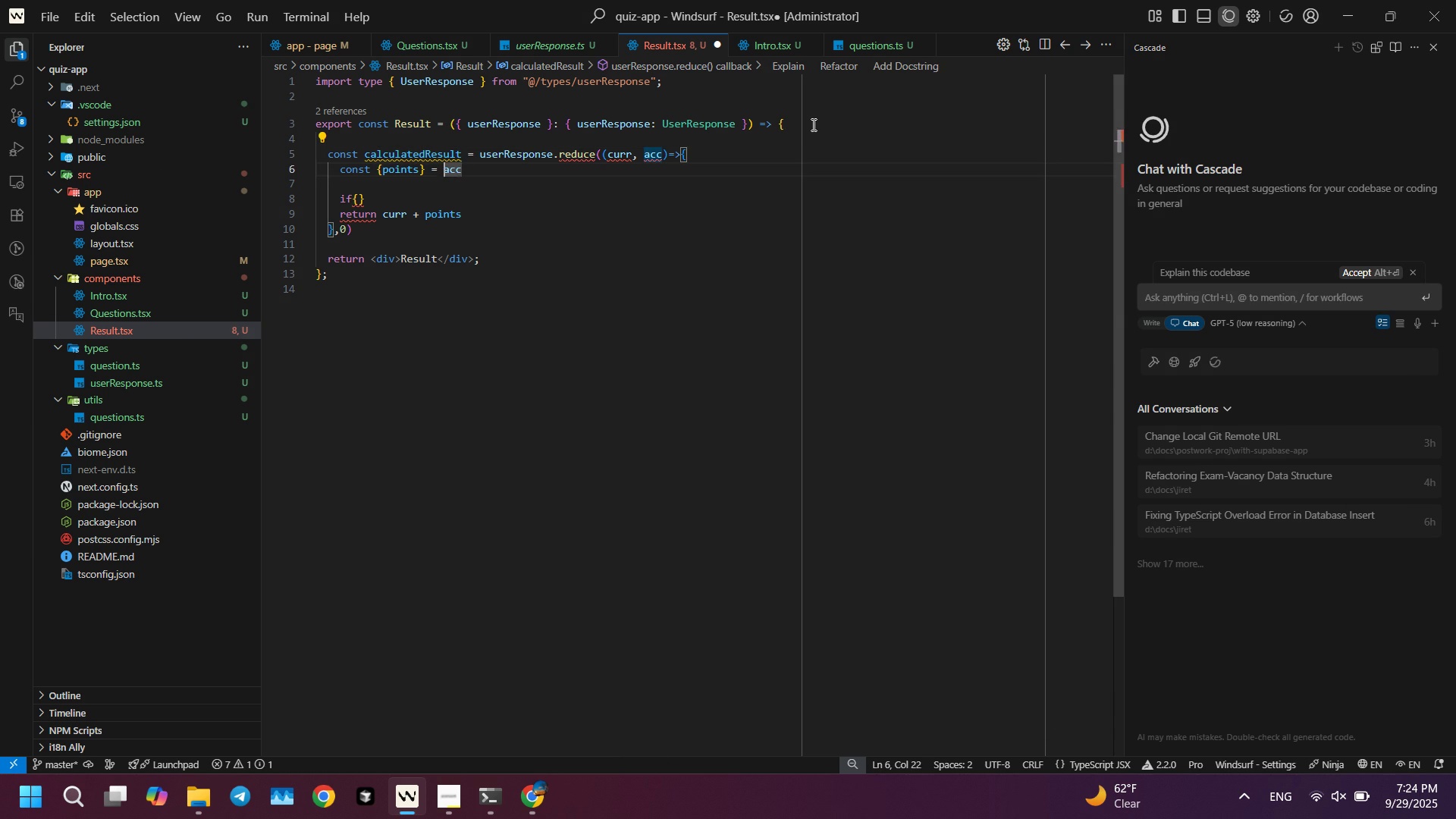 
key(Control+ArrowLeft)
 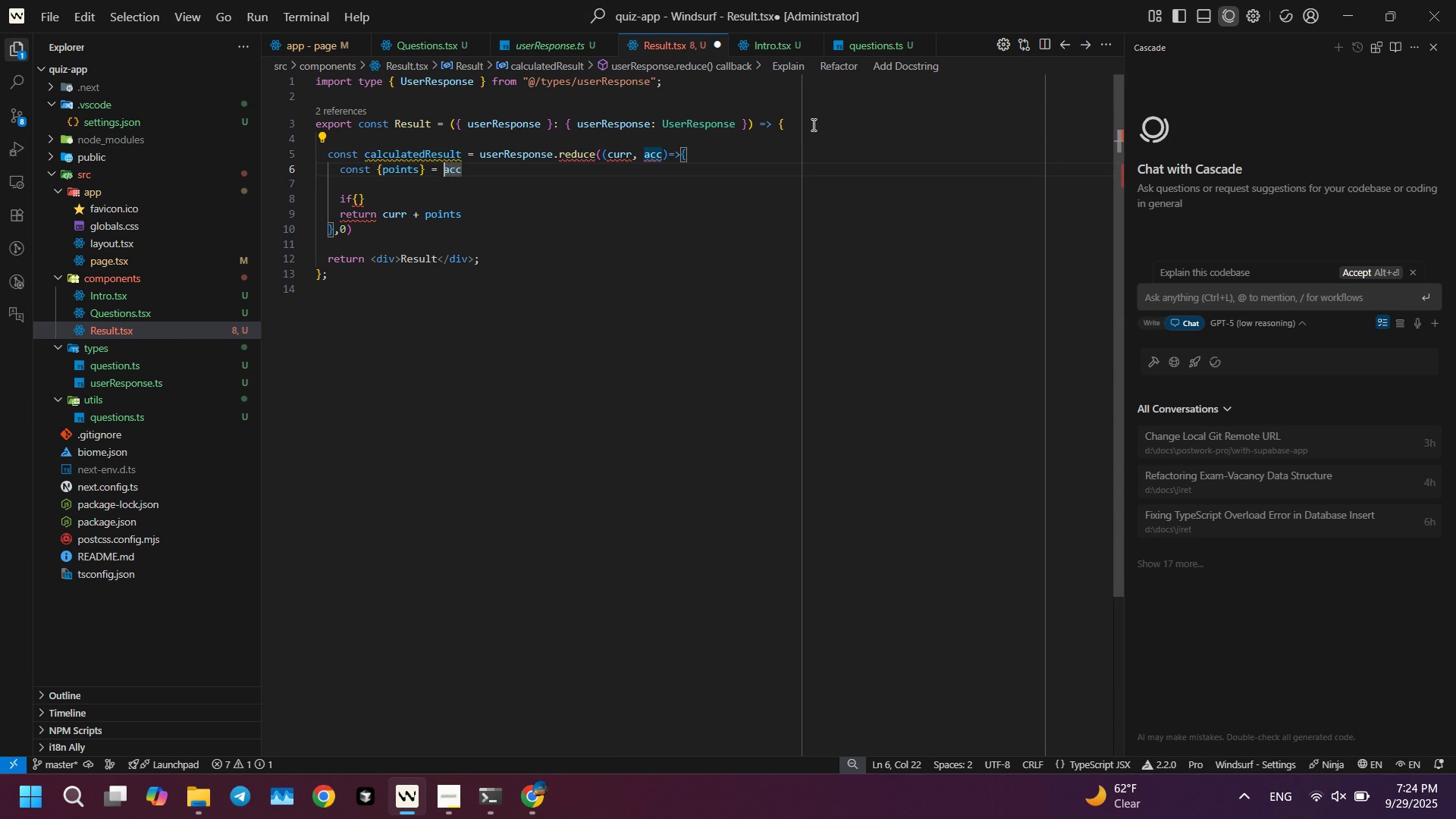 
key(ArrowLeft)
 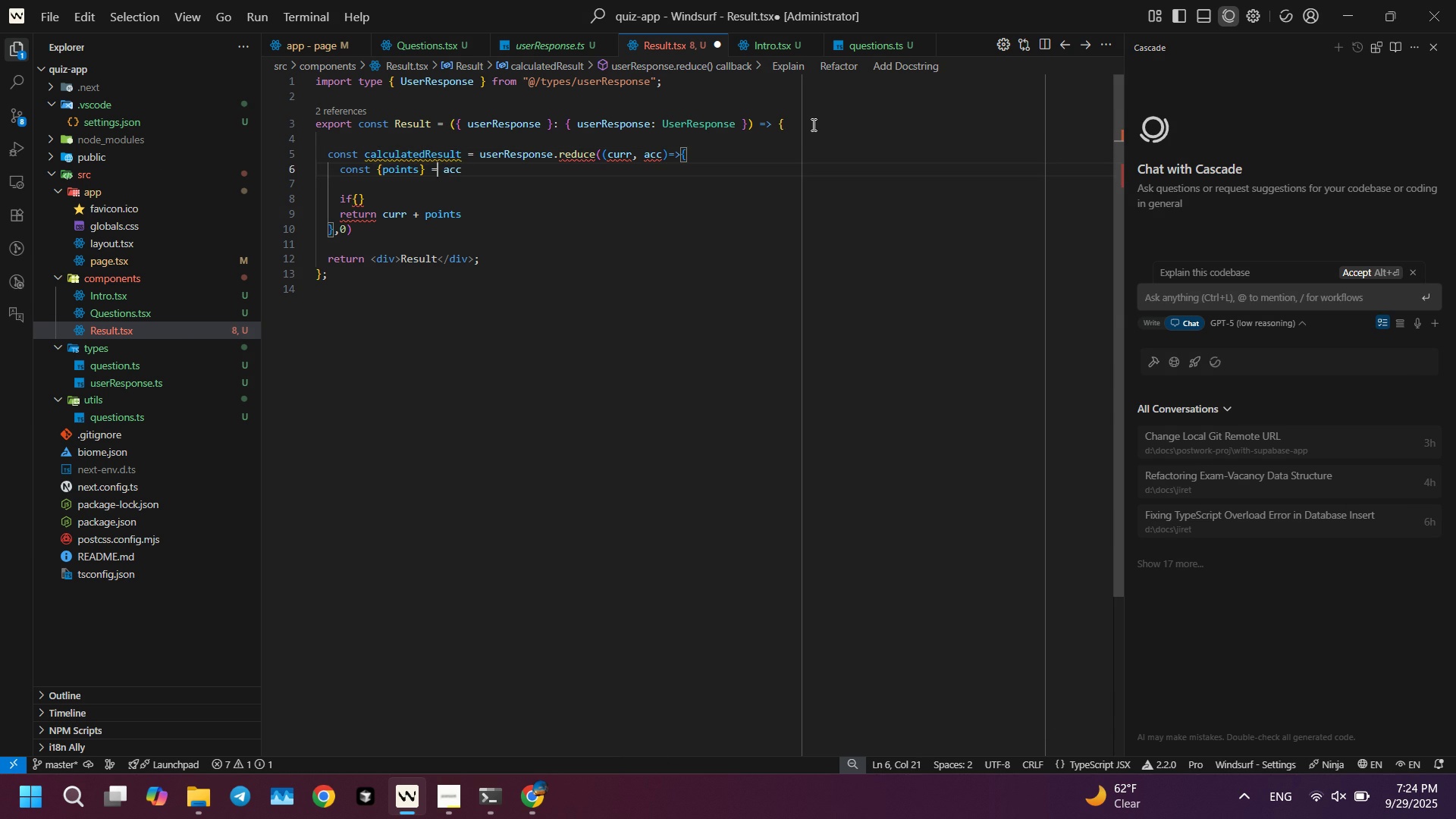 
key(Control+ControlLeft)
 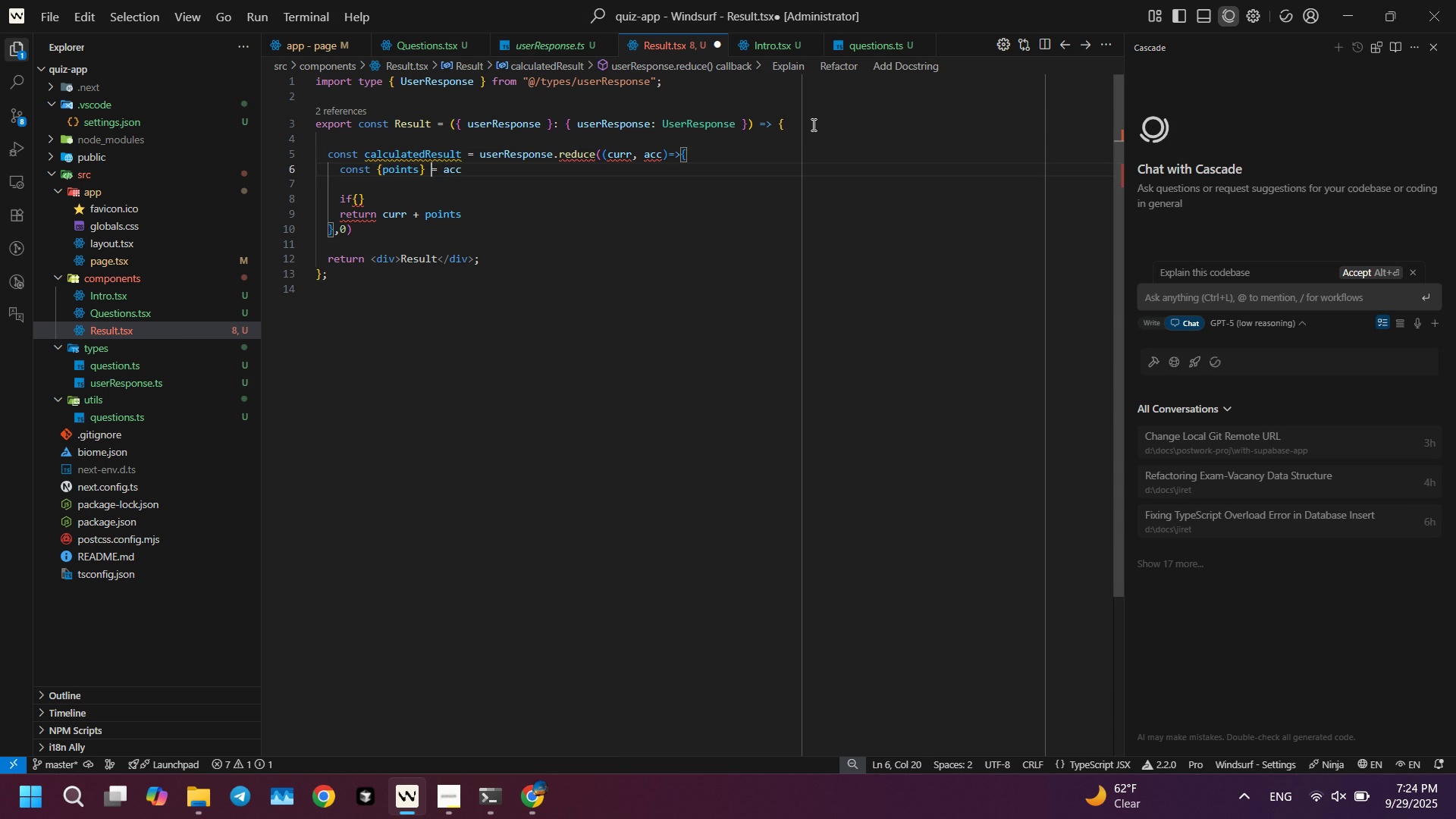 
key(Control+ArrowLeft)
 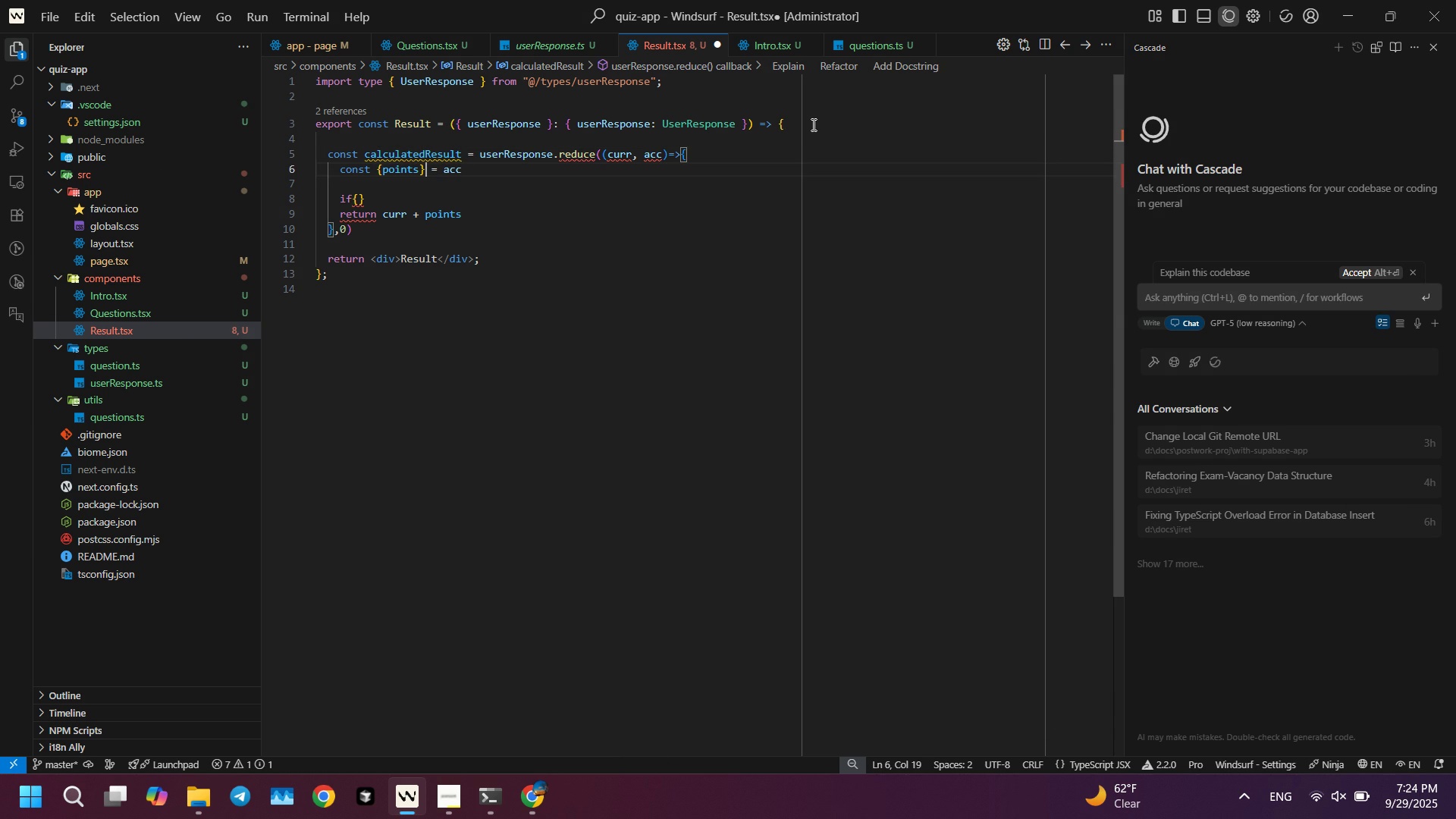 
key(ArrowLeft)
 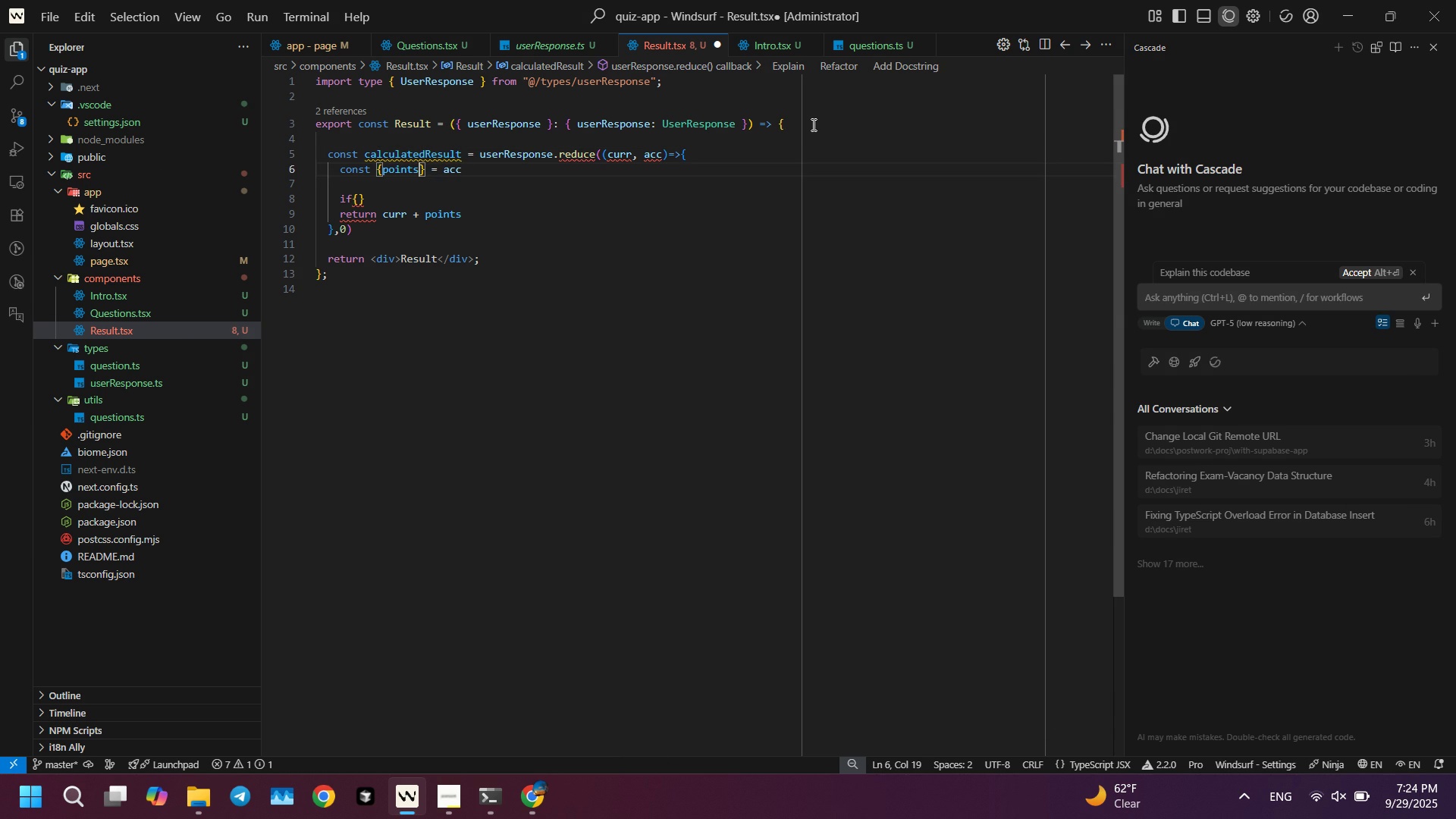 
key(ArrowLeft)
 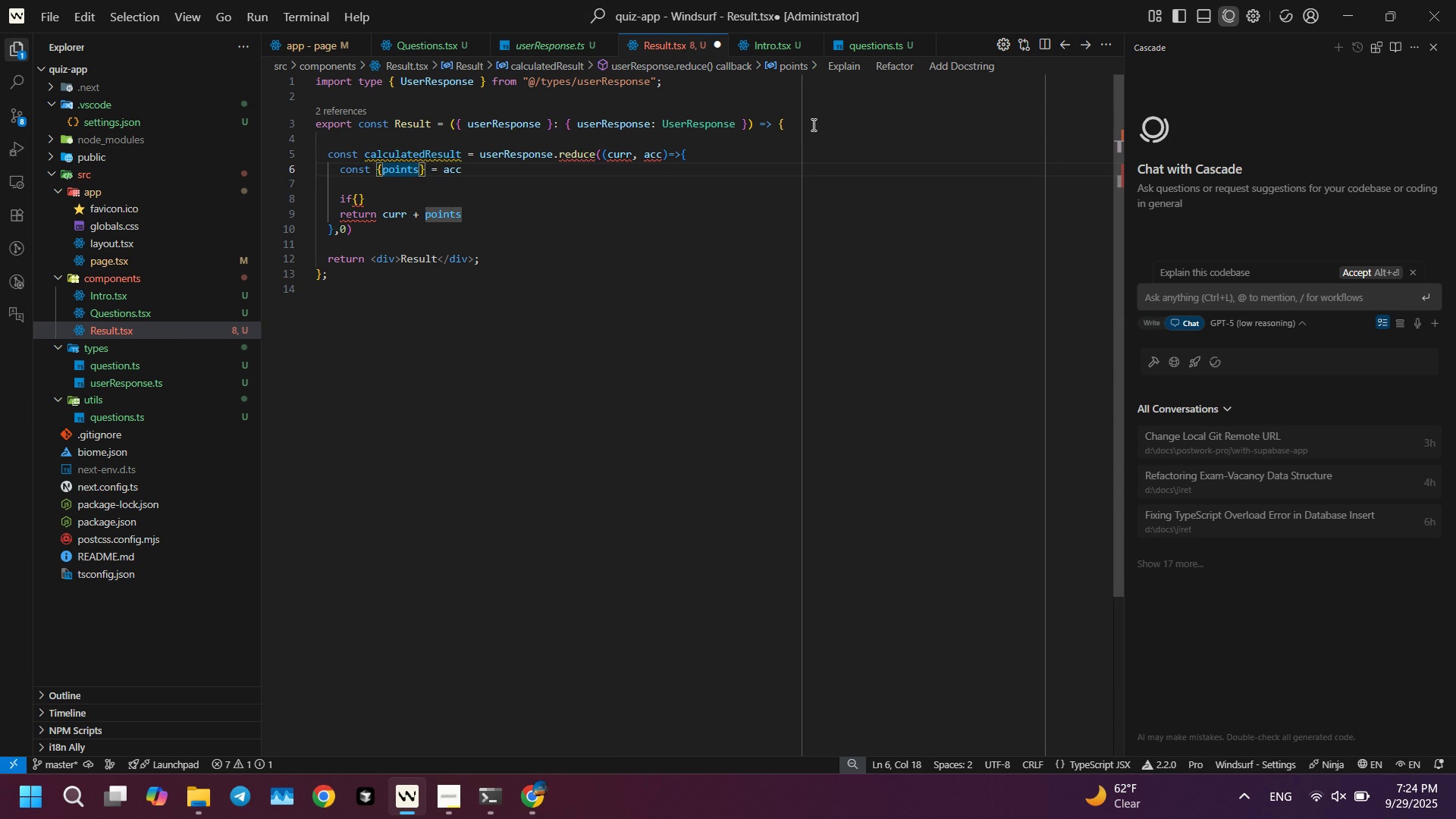 
type(, co)
 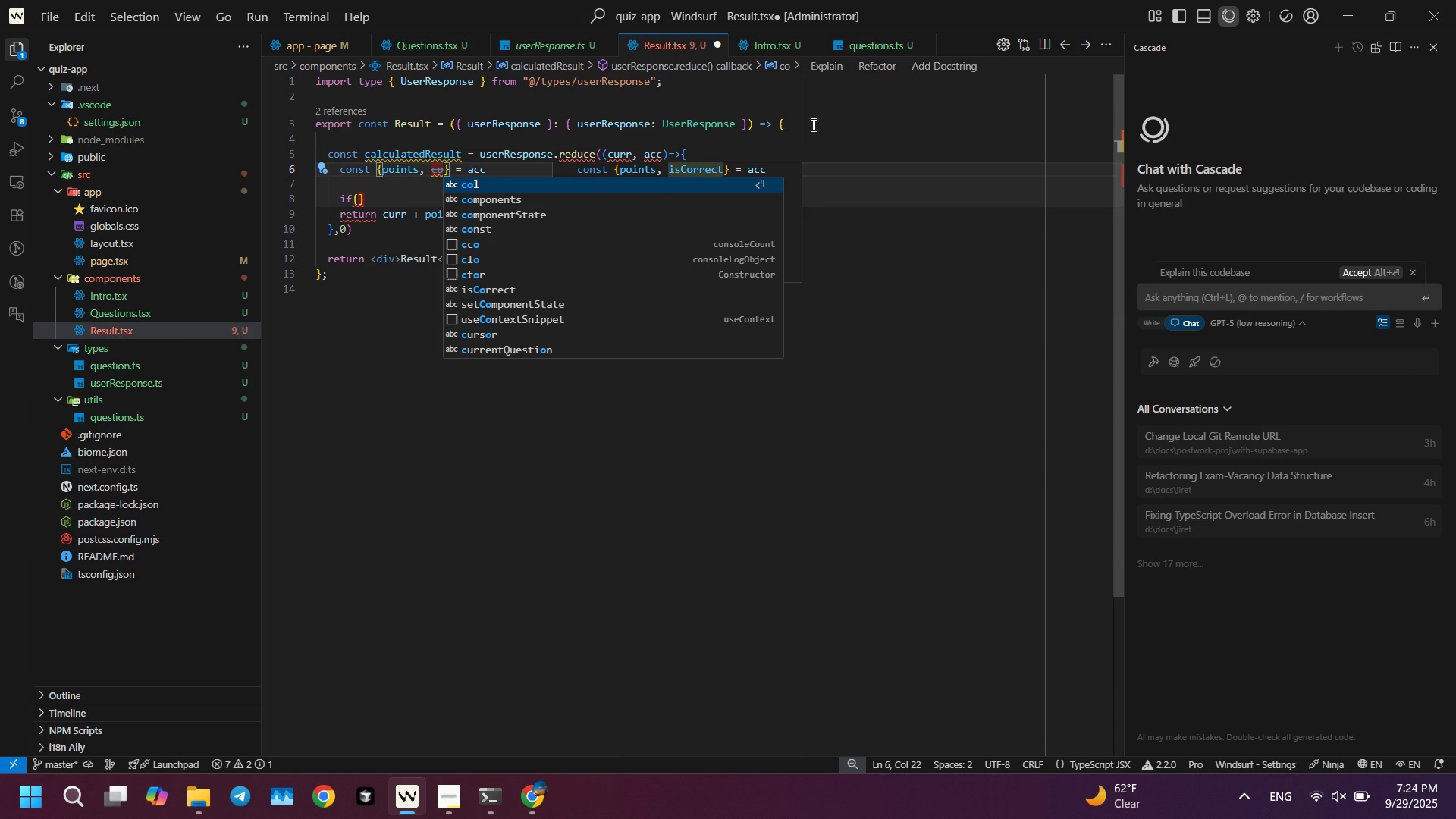 
key(ArrowRight)
 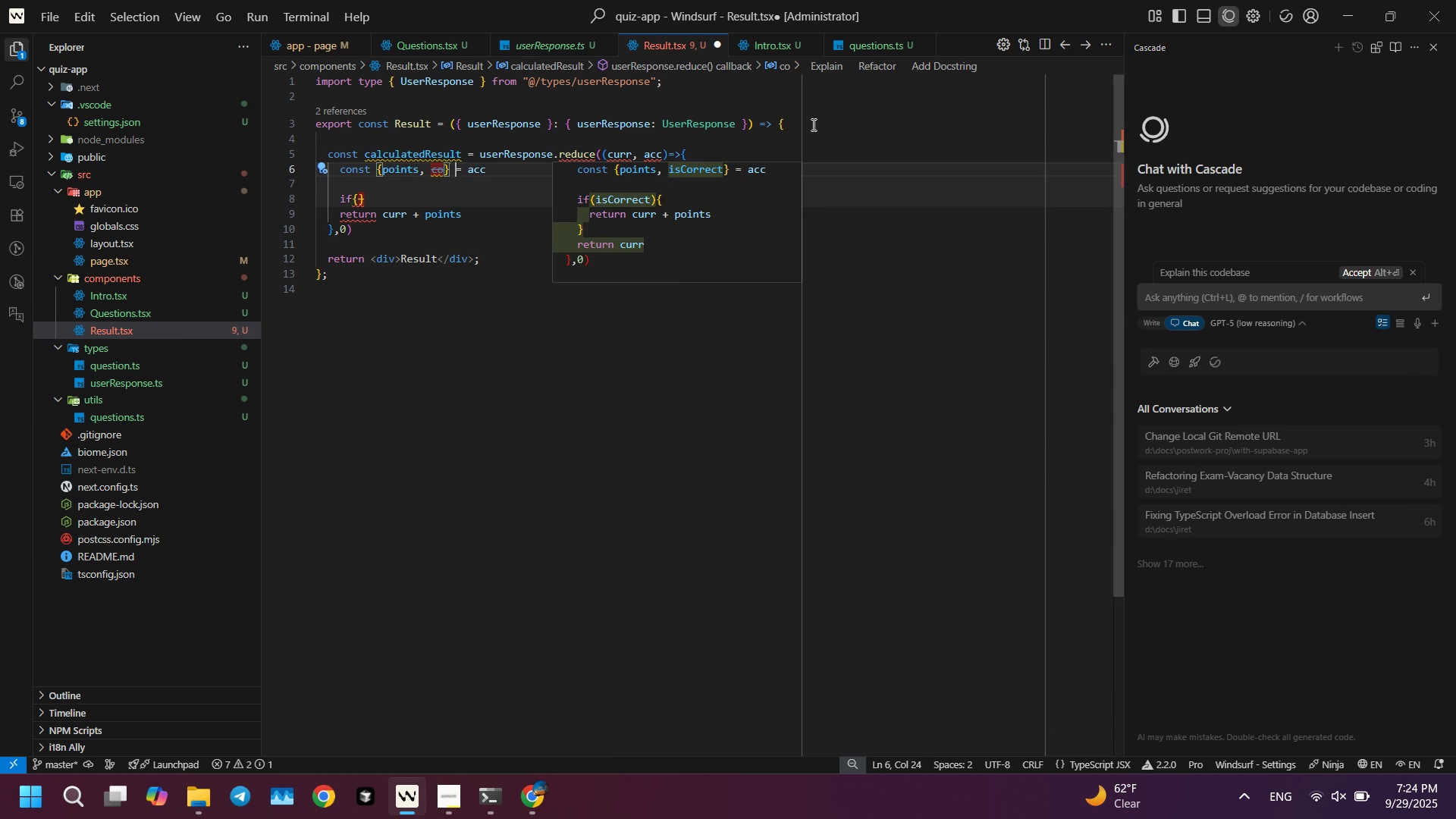 
key(ArrowRight)
 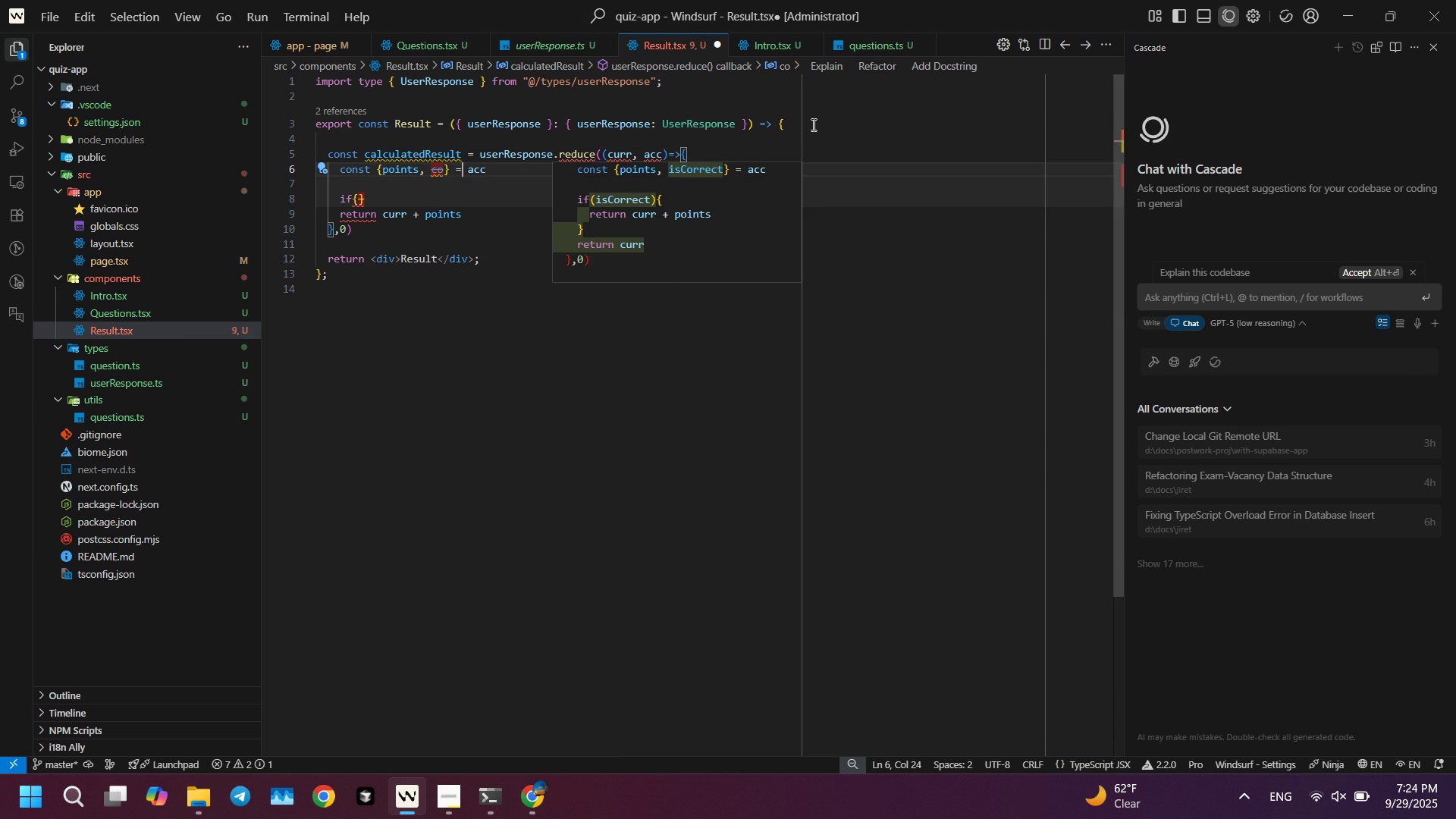 
key(ArrowRight)
 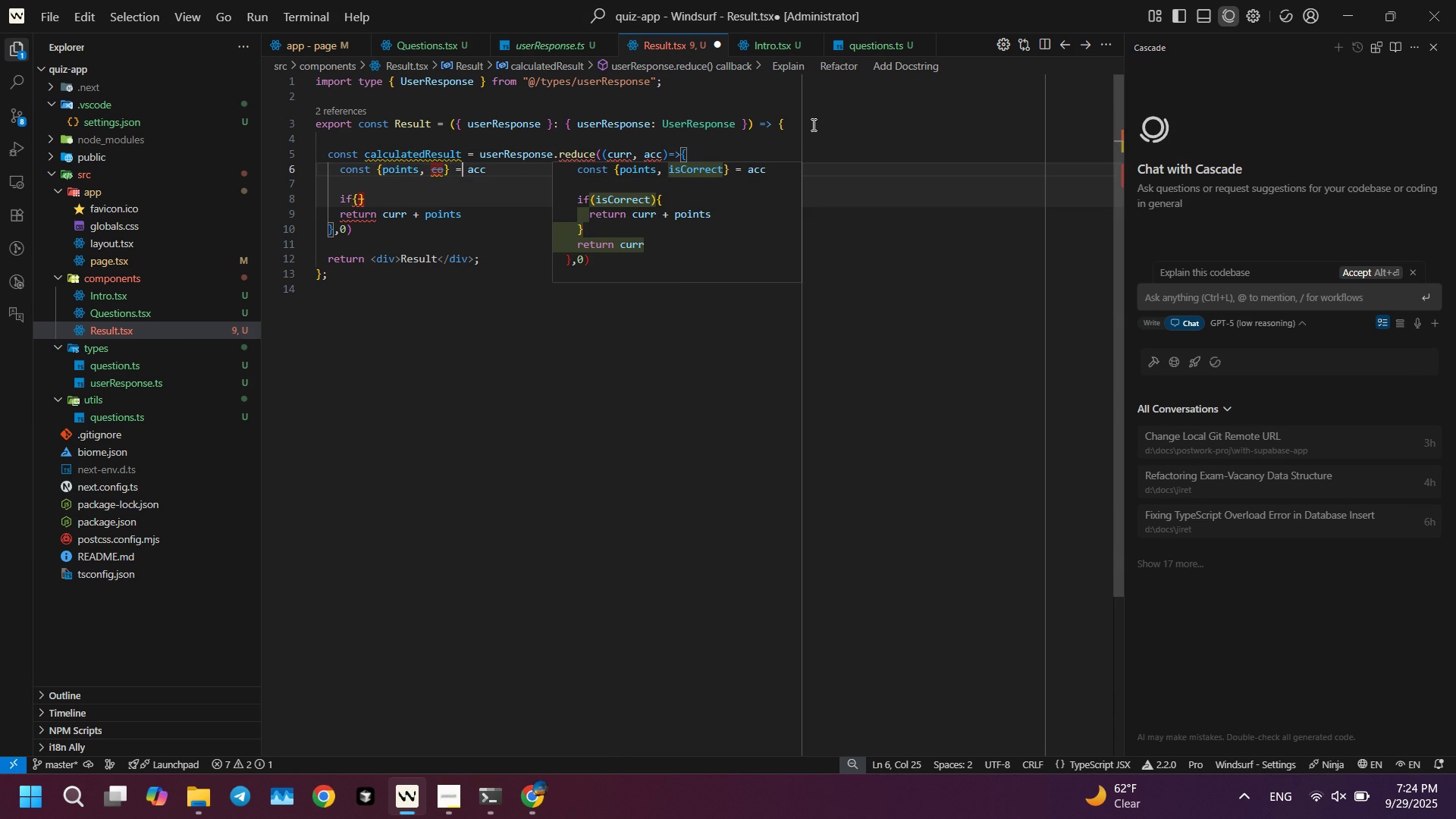 
key(ArrowRight)
 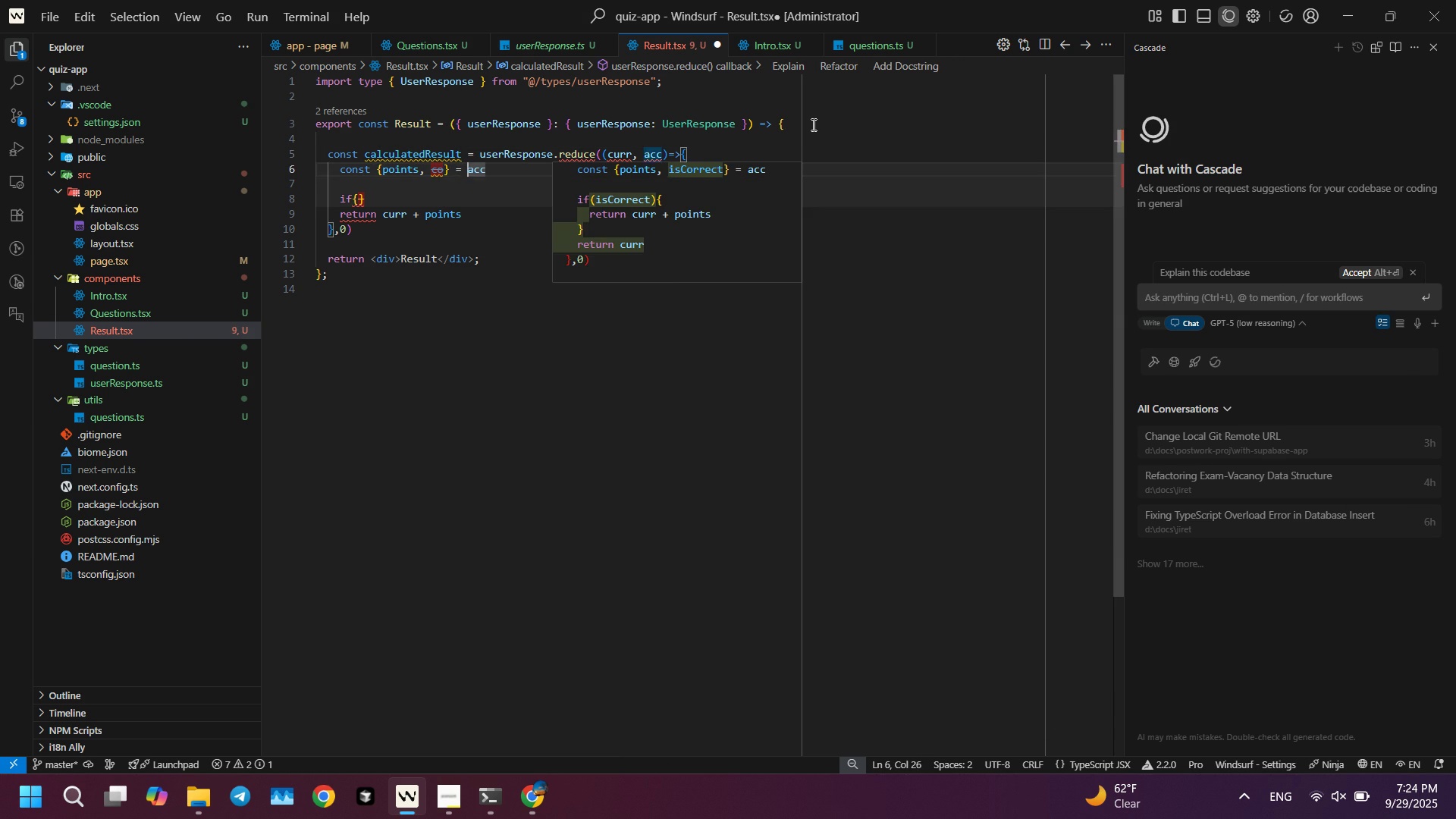 
key(Control+ControlLeft)
 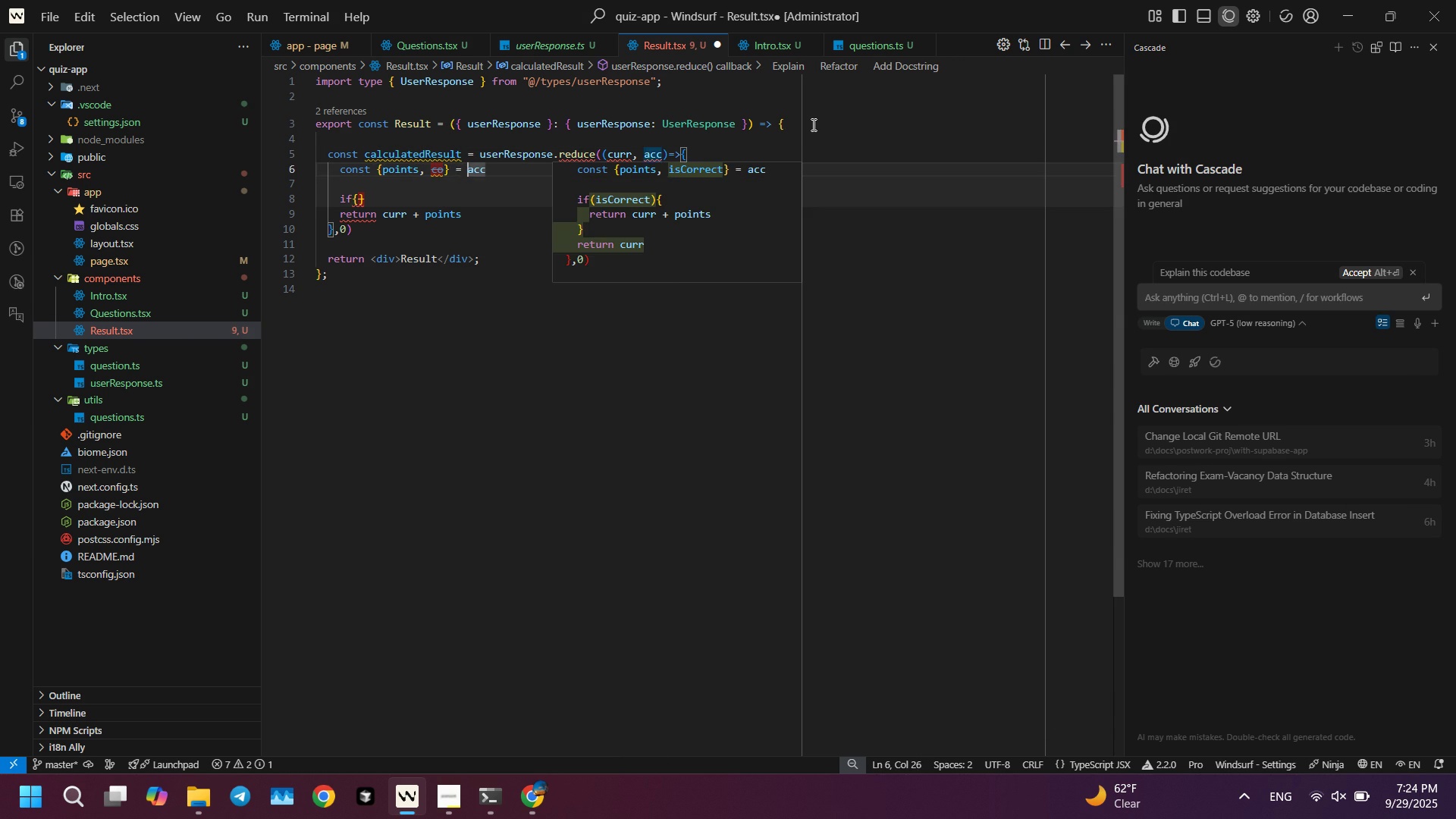 
key(Control+Shift+ShiftLeft)
 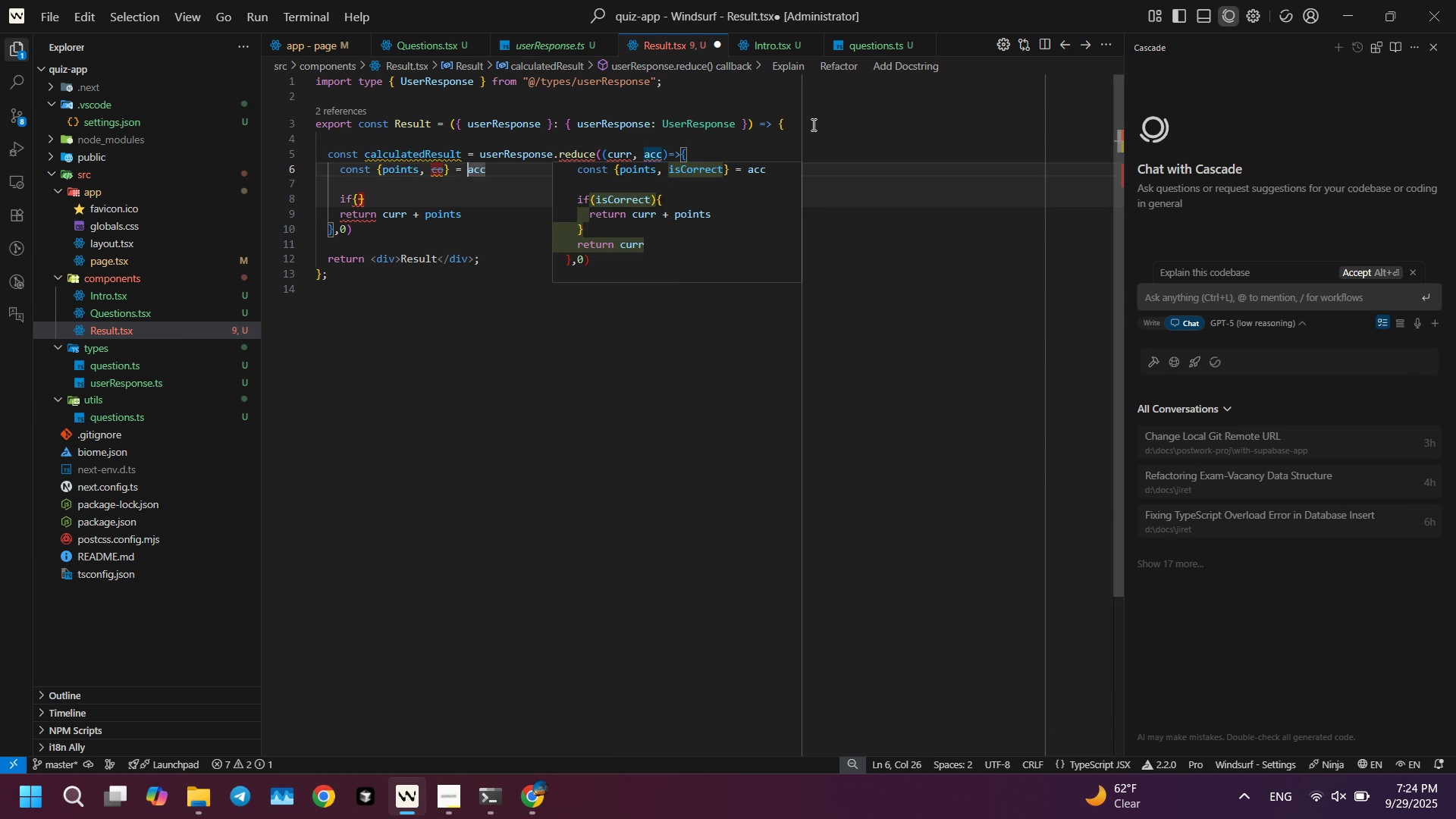 
key(Control+Shift+ArrowRight)
 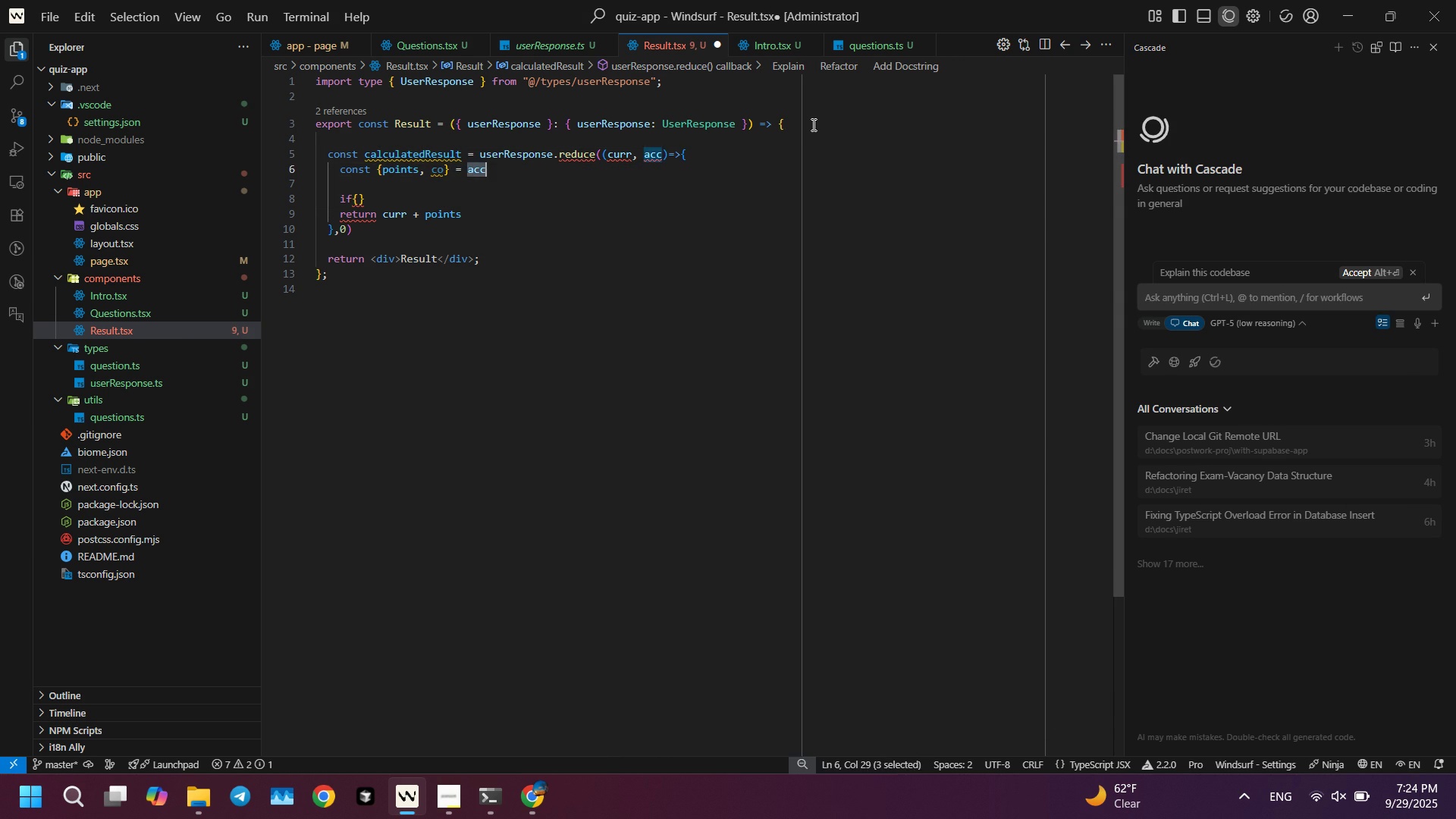 
type(curr)
 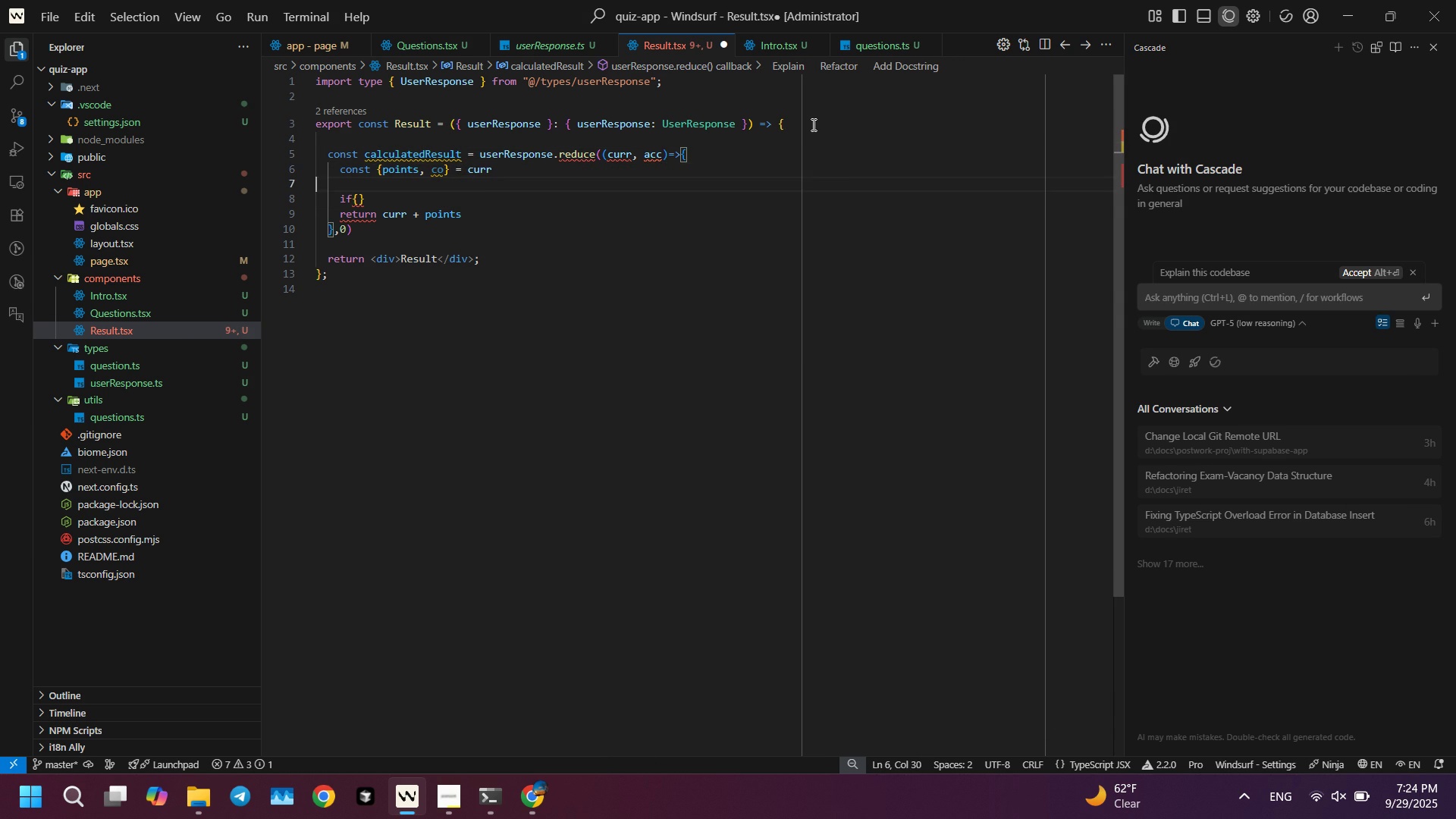 
key(ArrowRight)
 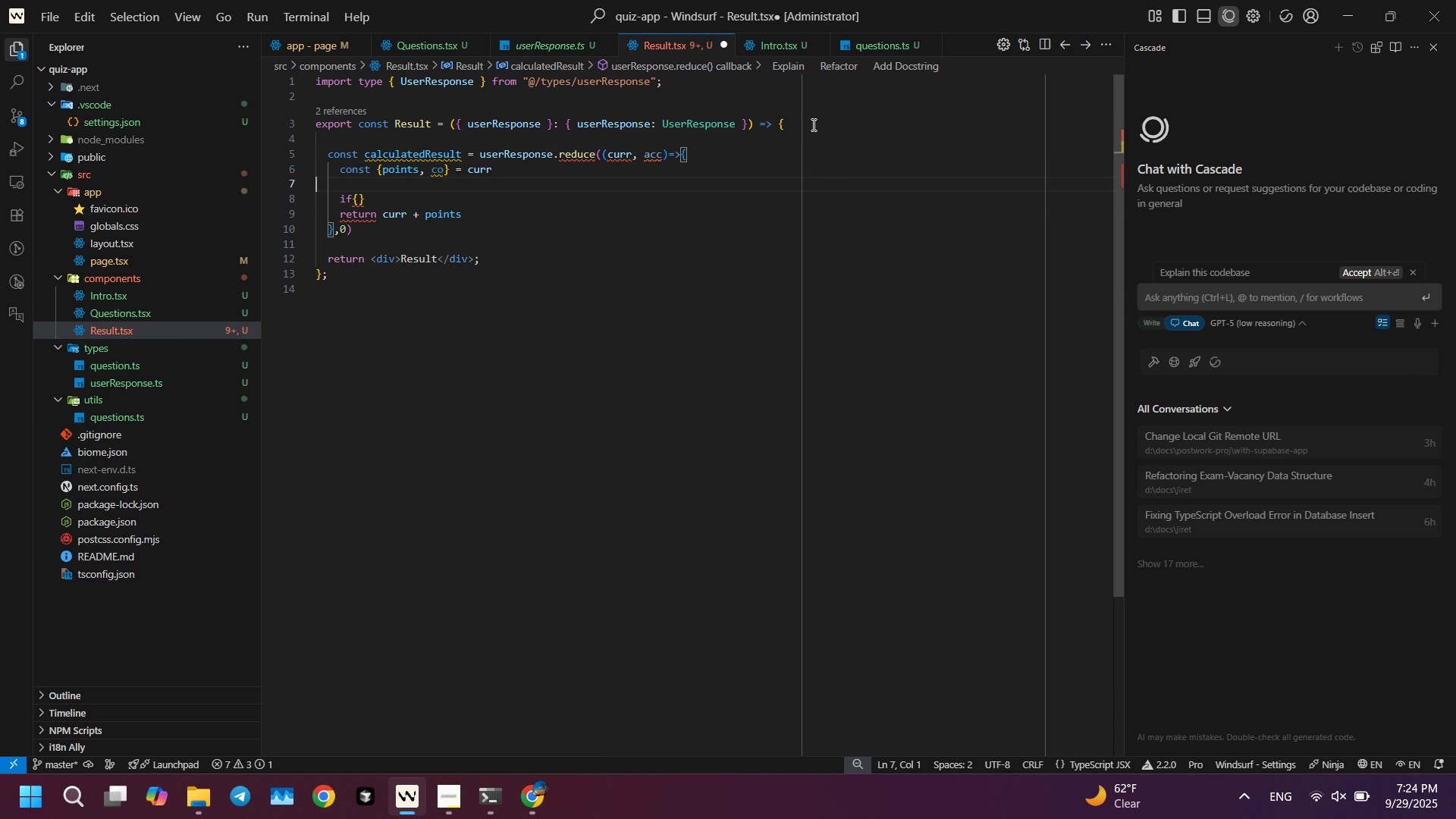 
key(ArrowLeft)
 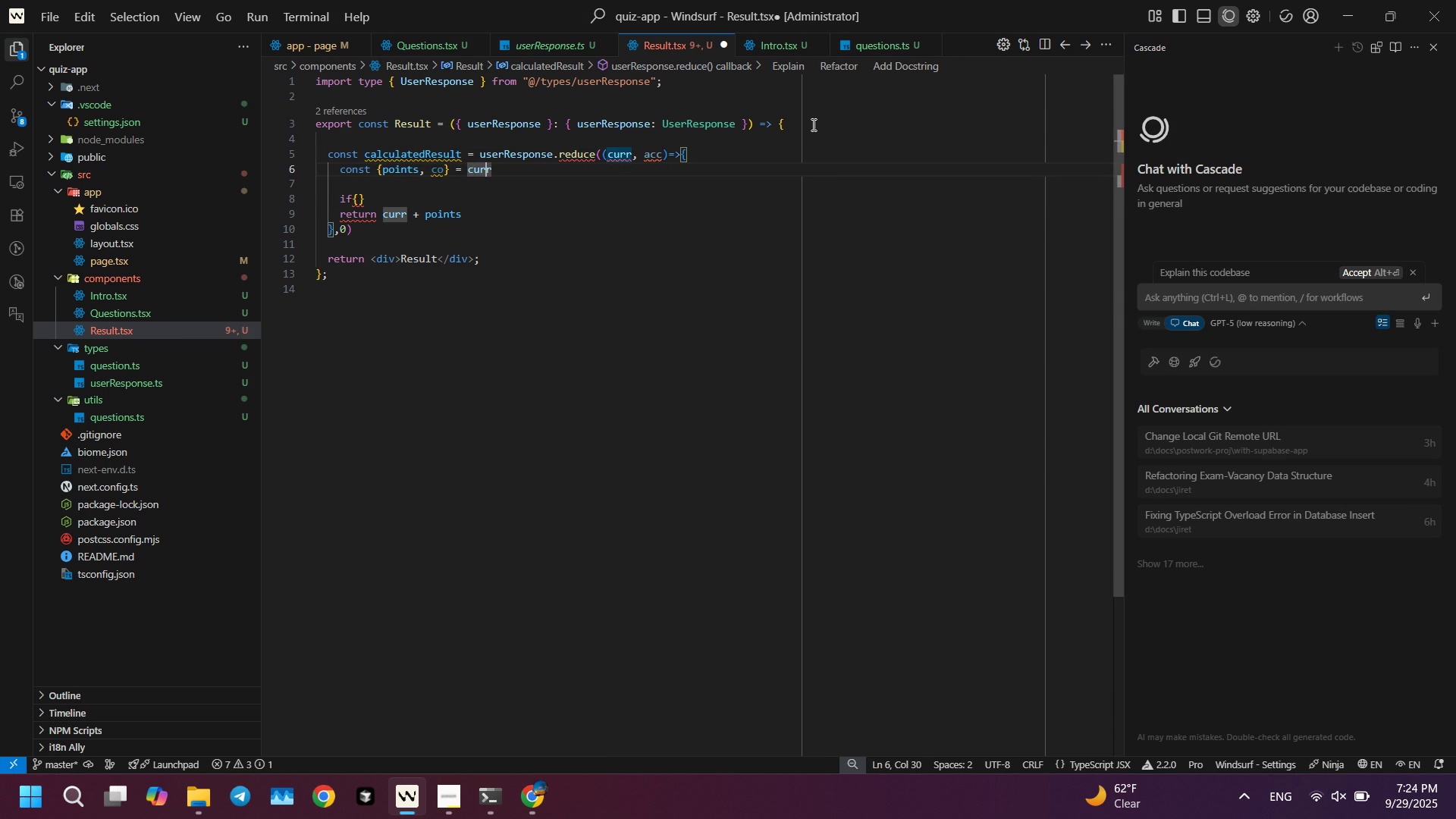 
key(ArrowLeft)
 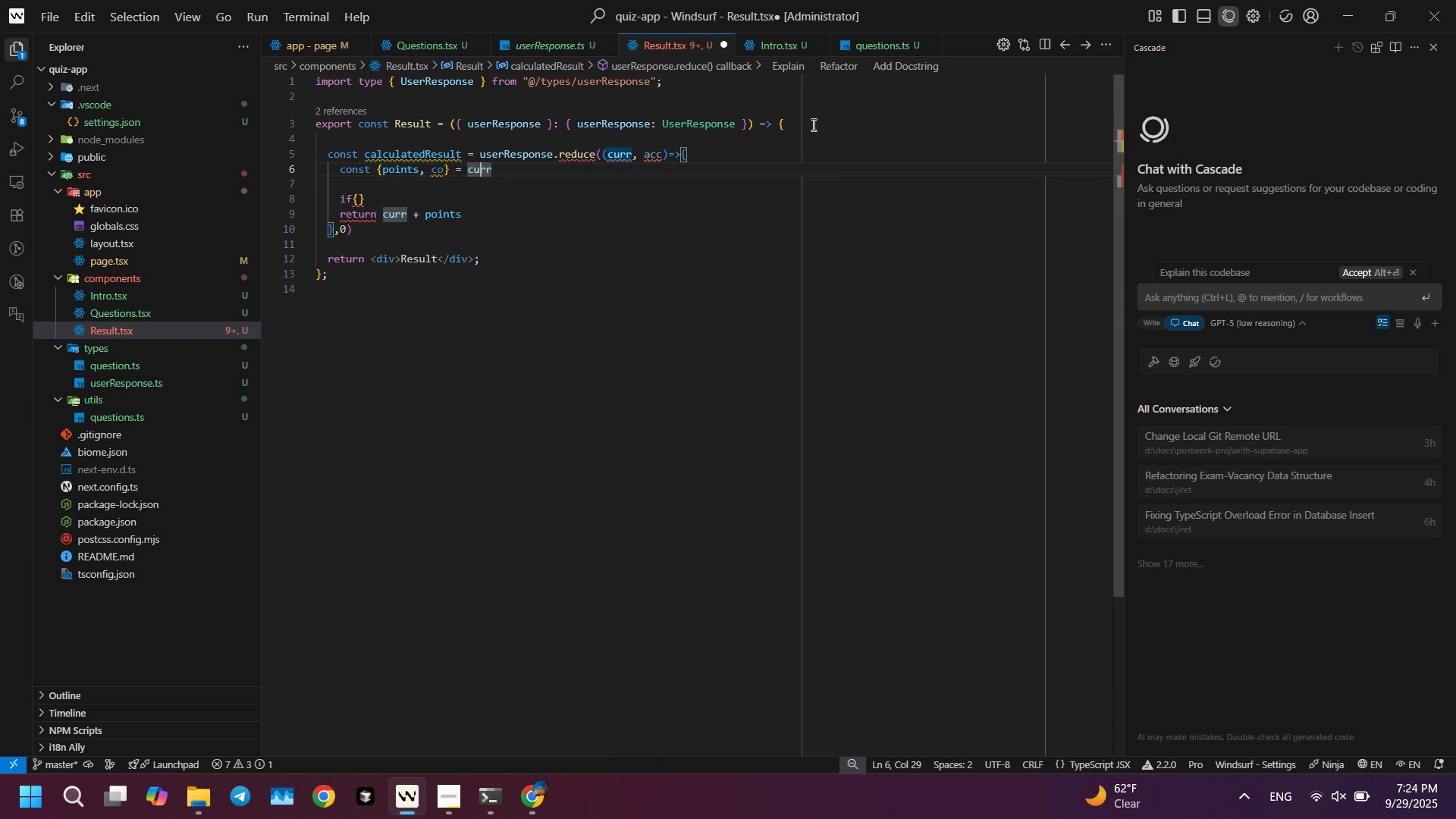 
key(ArrowLeft)